 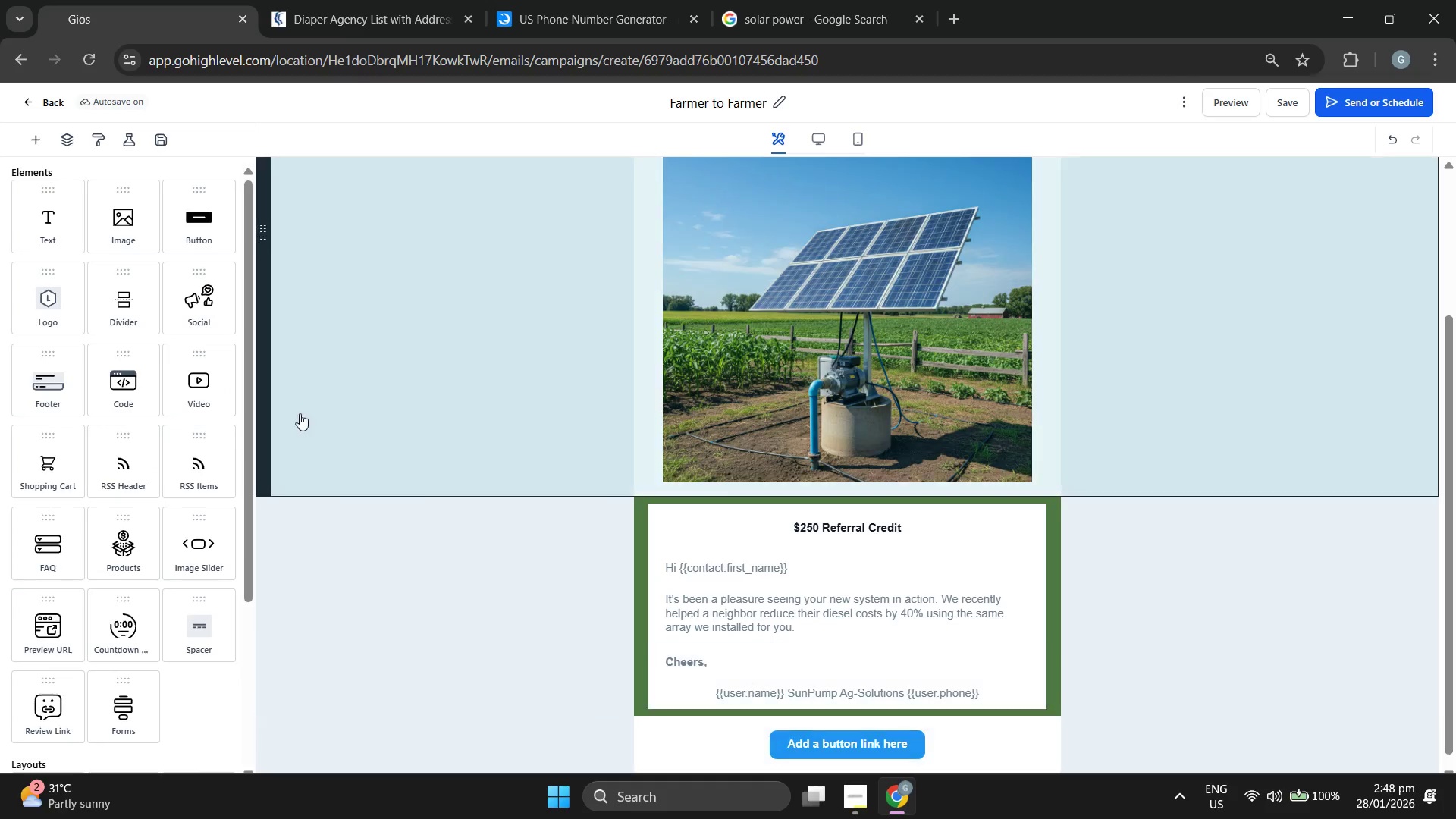 
left_click([855, 743])
 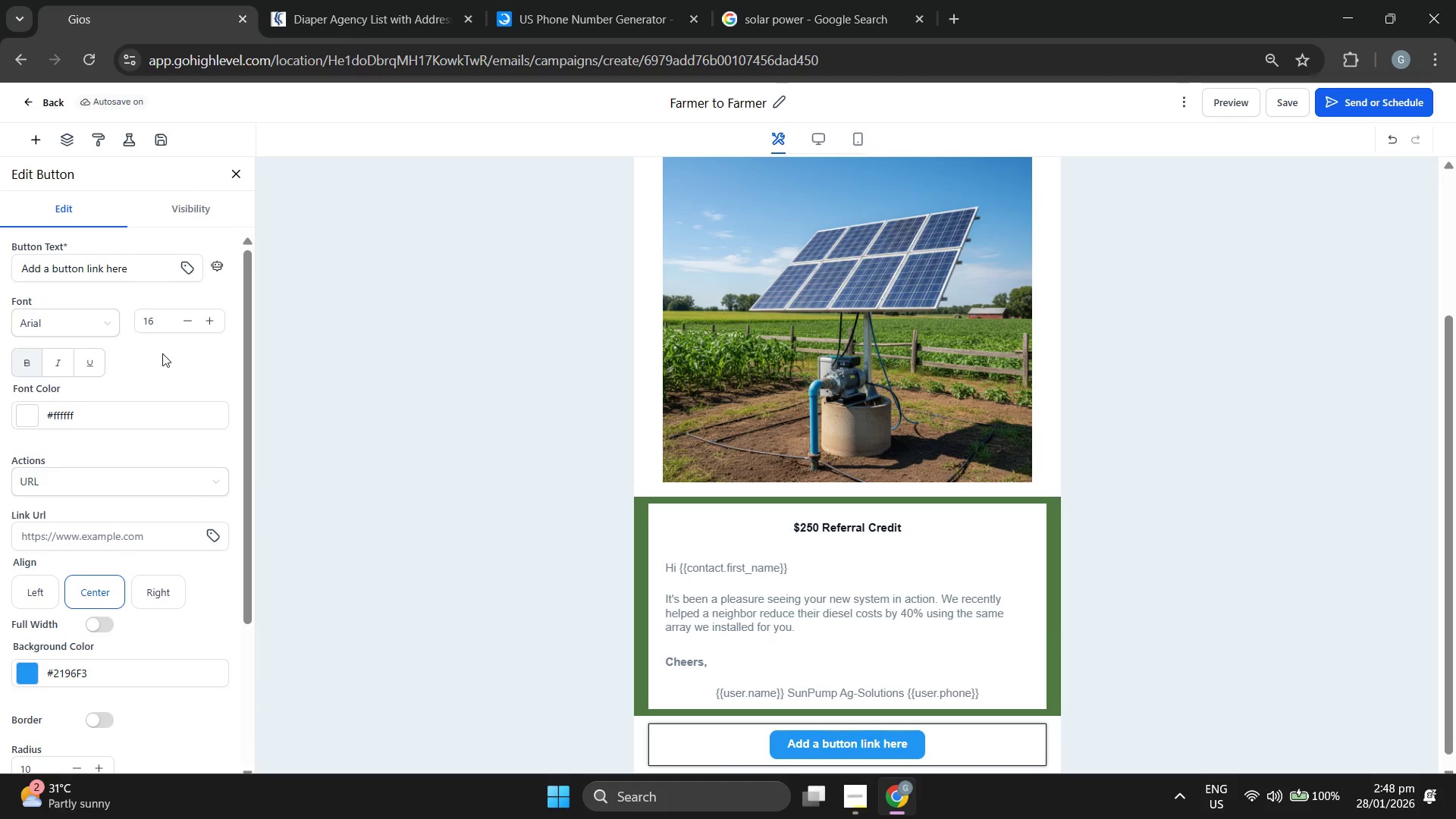 
left_click([140, 265])
 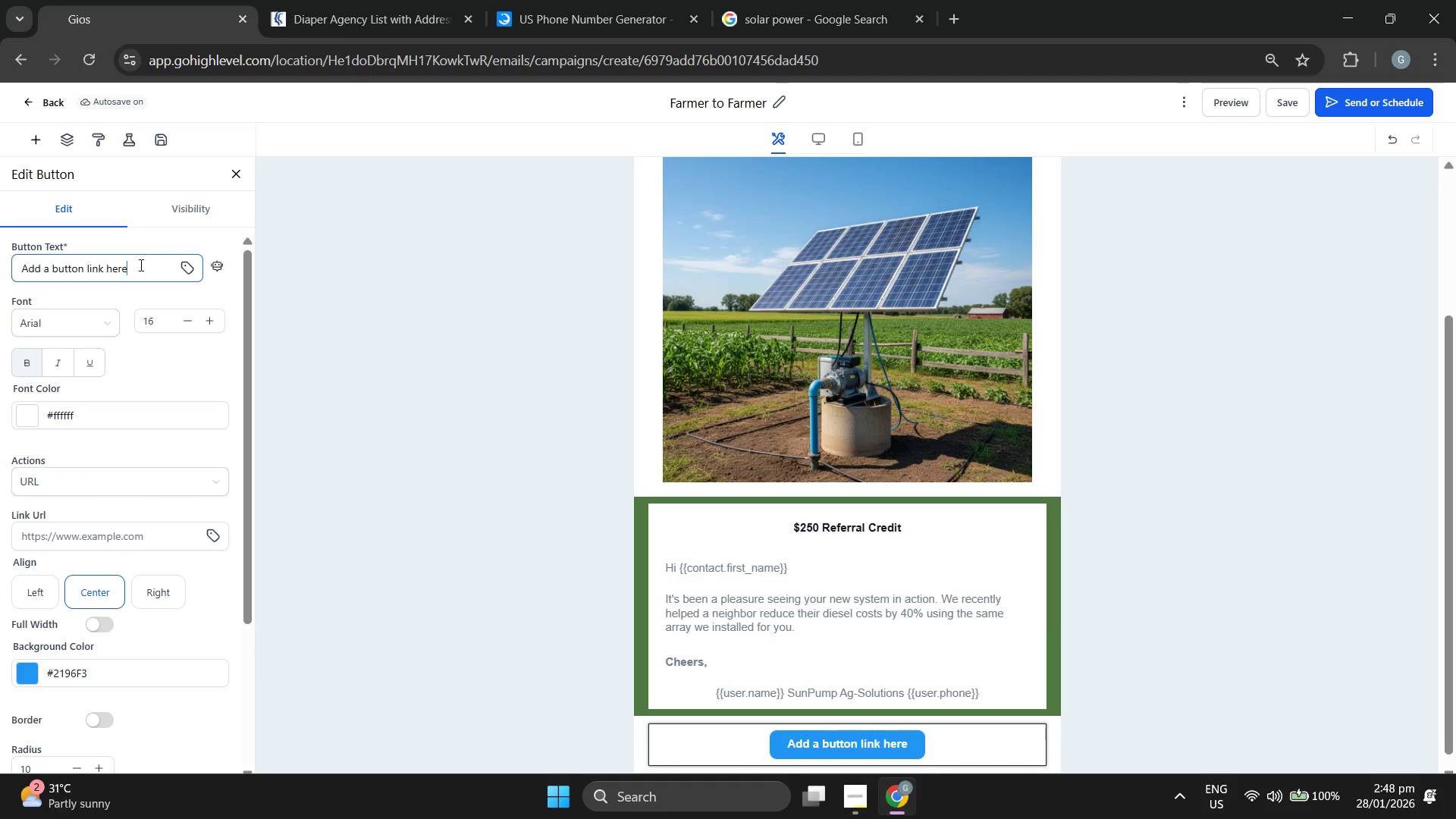 
scroll: coordinate [108, 295], scroll_direction: up, amount: 5.0
 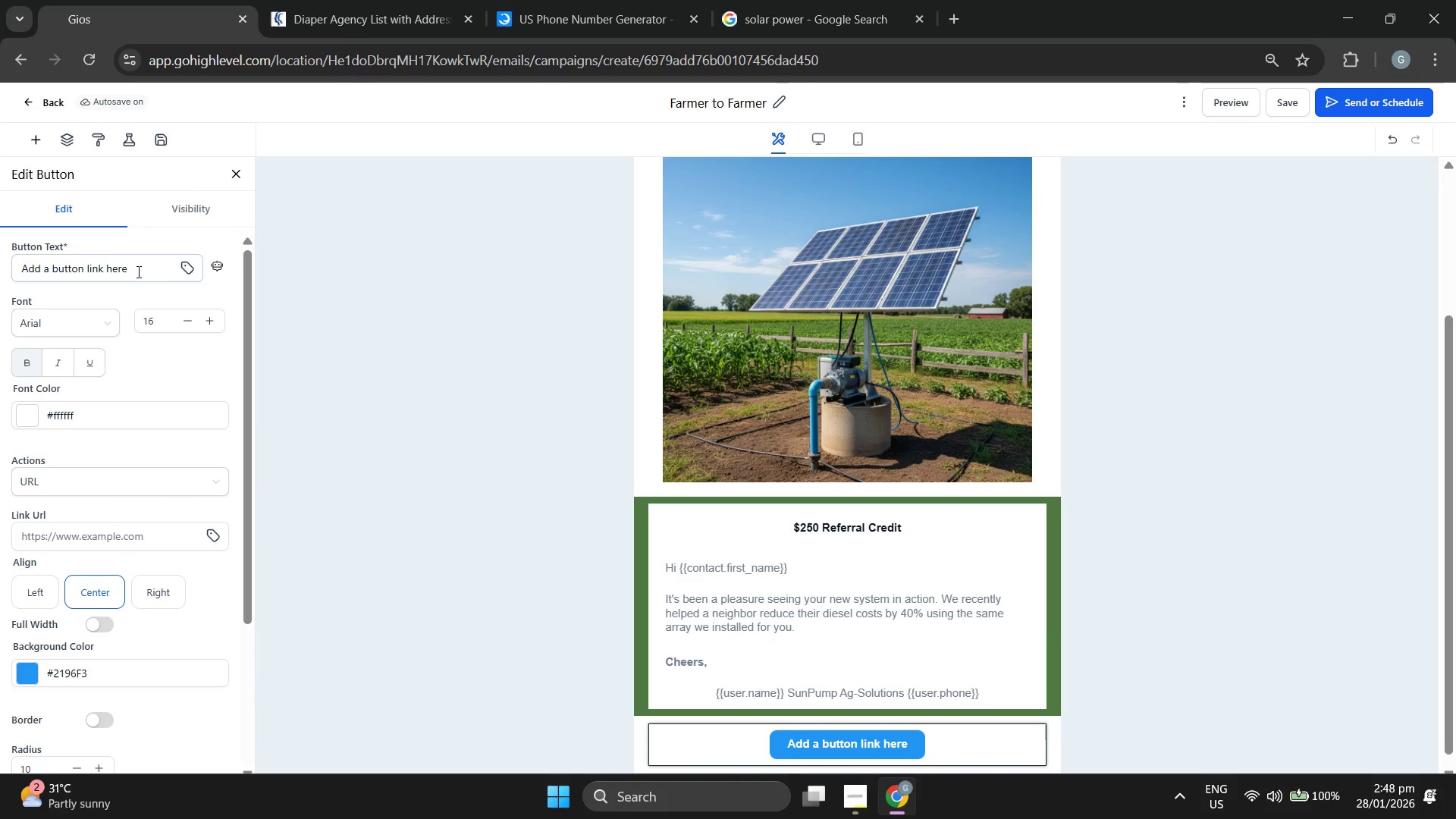 
double_click([140, 265])
 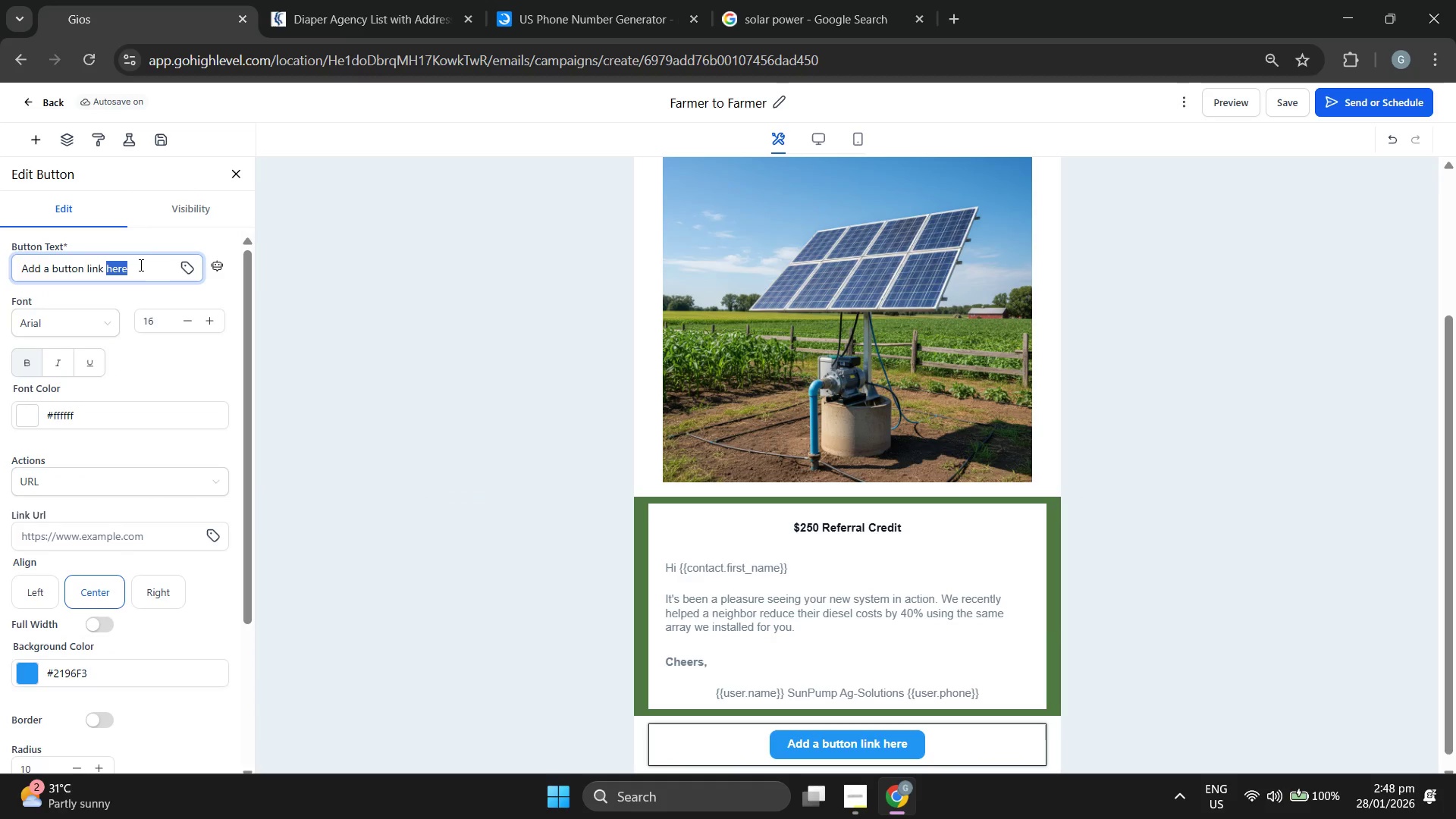 
triple_click([140, 265])
 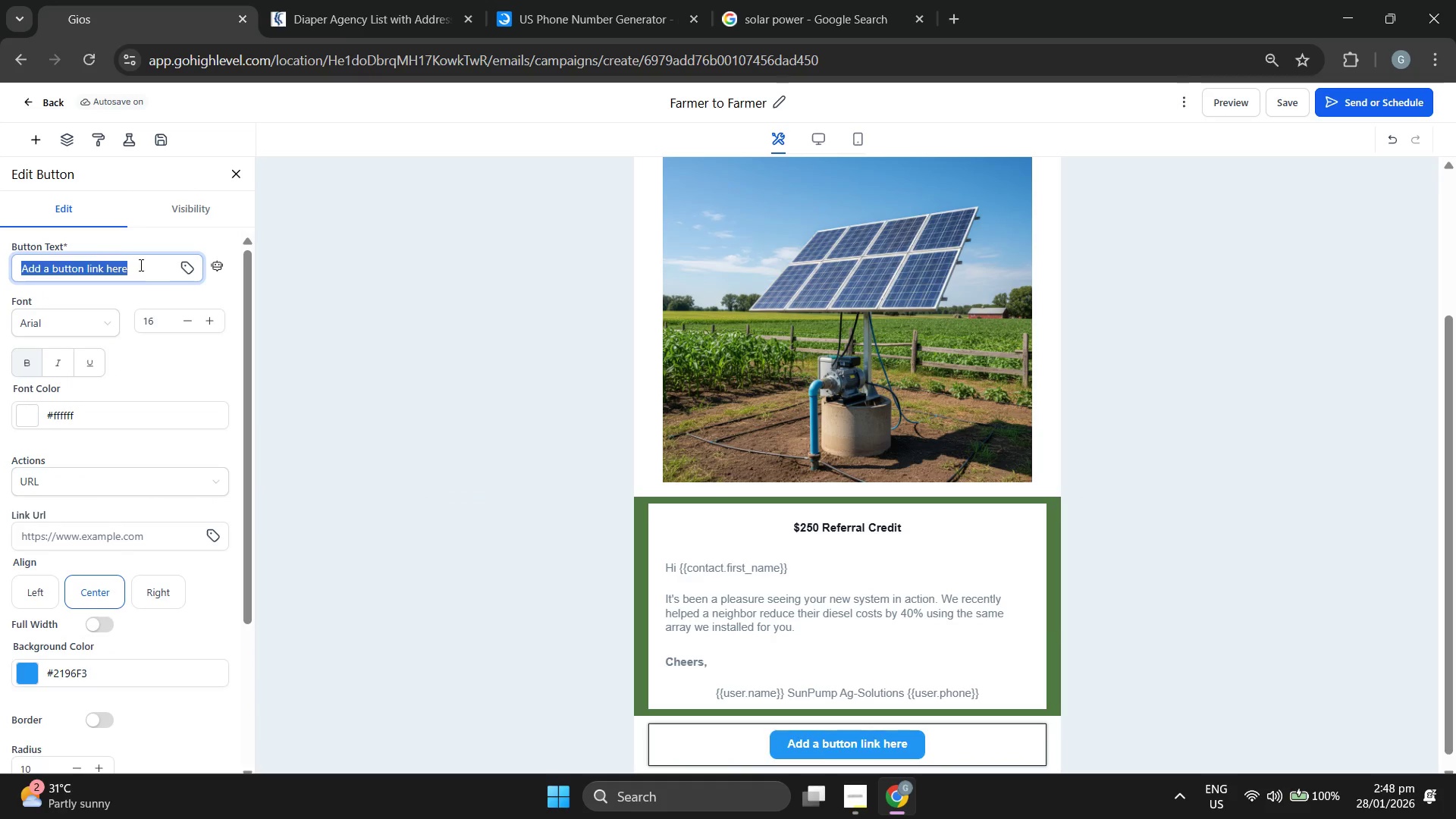 
type(RE)
key(Backspace)
type(efer a neighbor)
 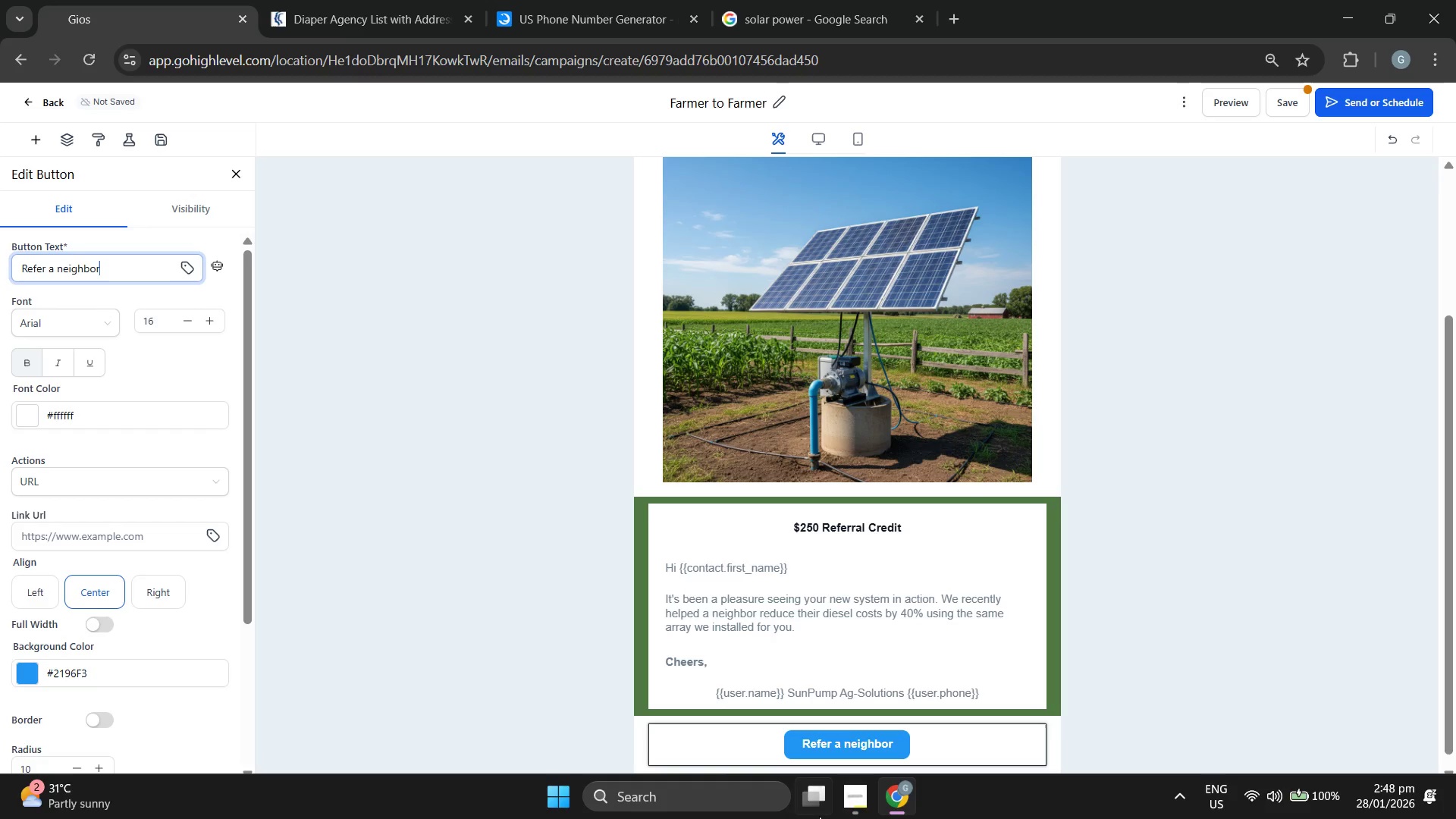 
left_click([848, 800])